 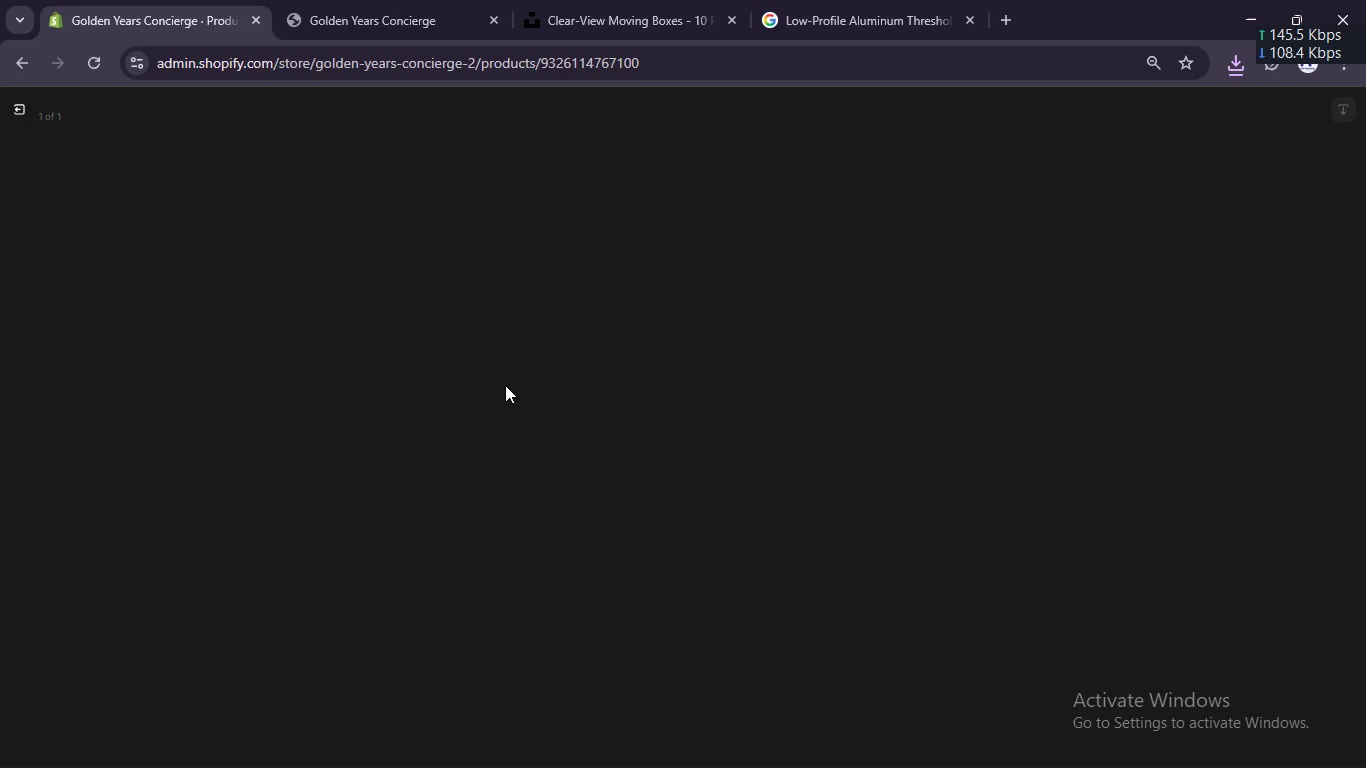 
left_click([1124, 287])
 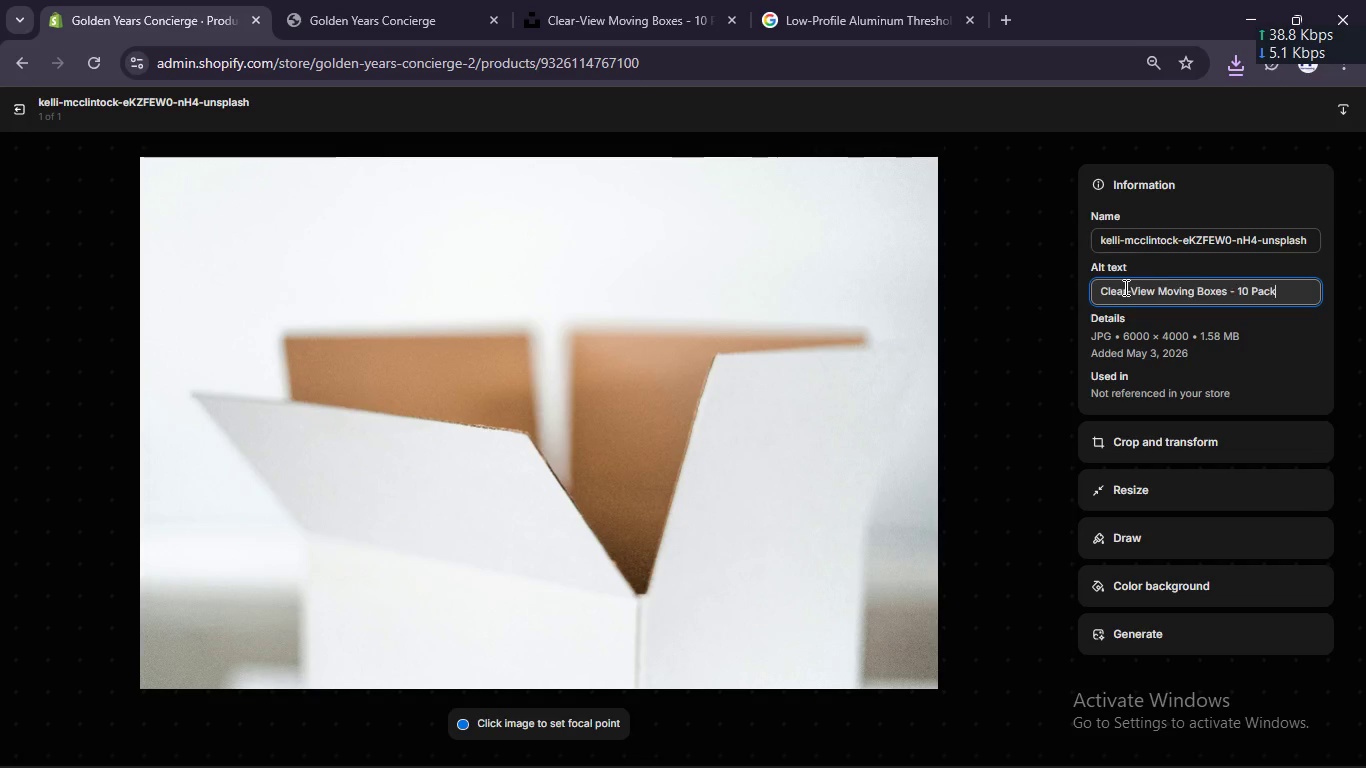 
key(Control+V)
 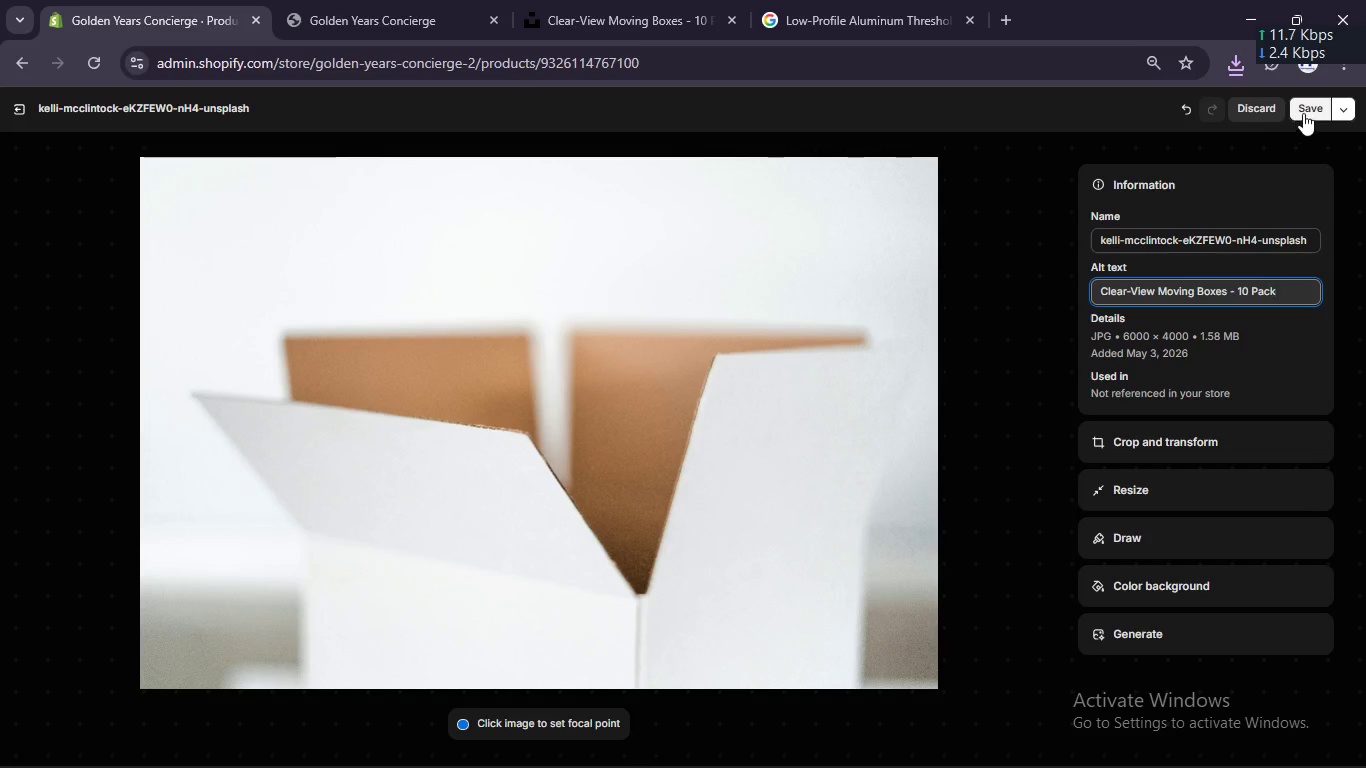 
left_click([1304, 111])
 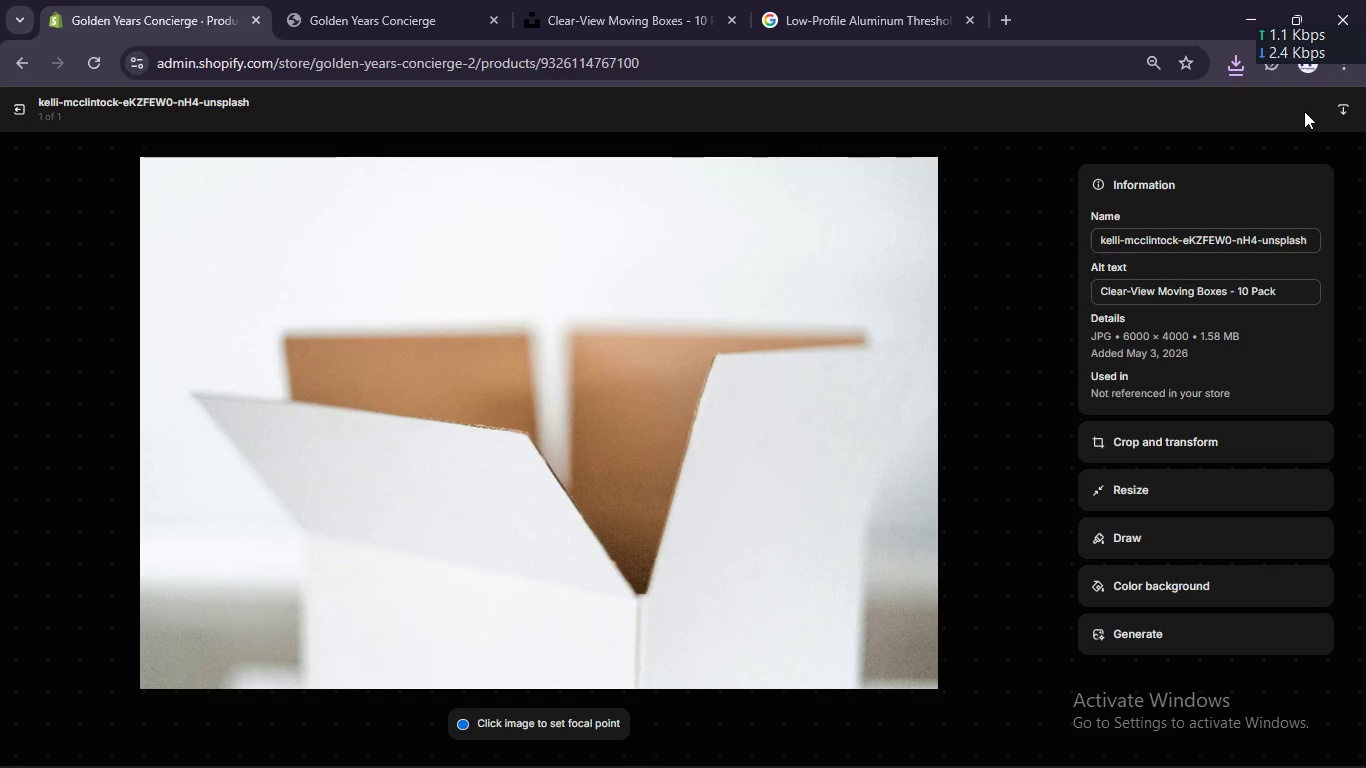 
wait(14.05)
 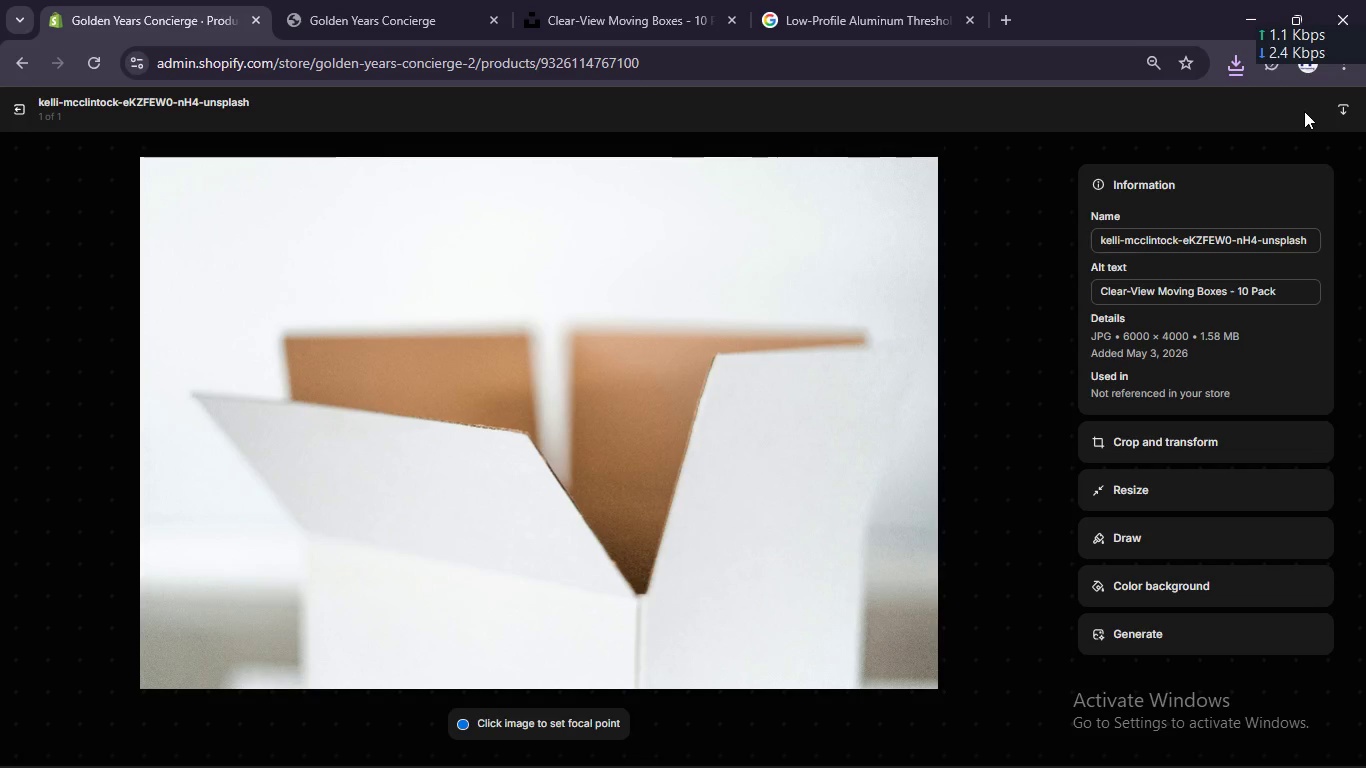 
left_click([11, 113])
 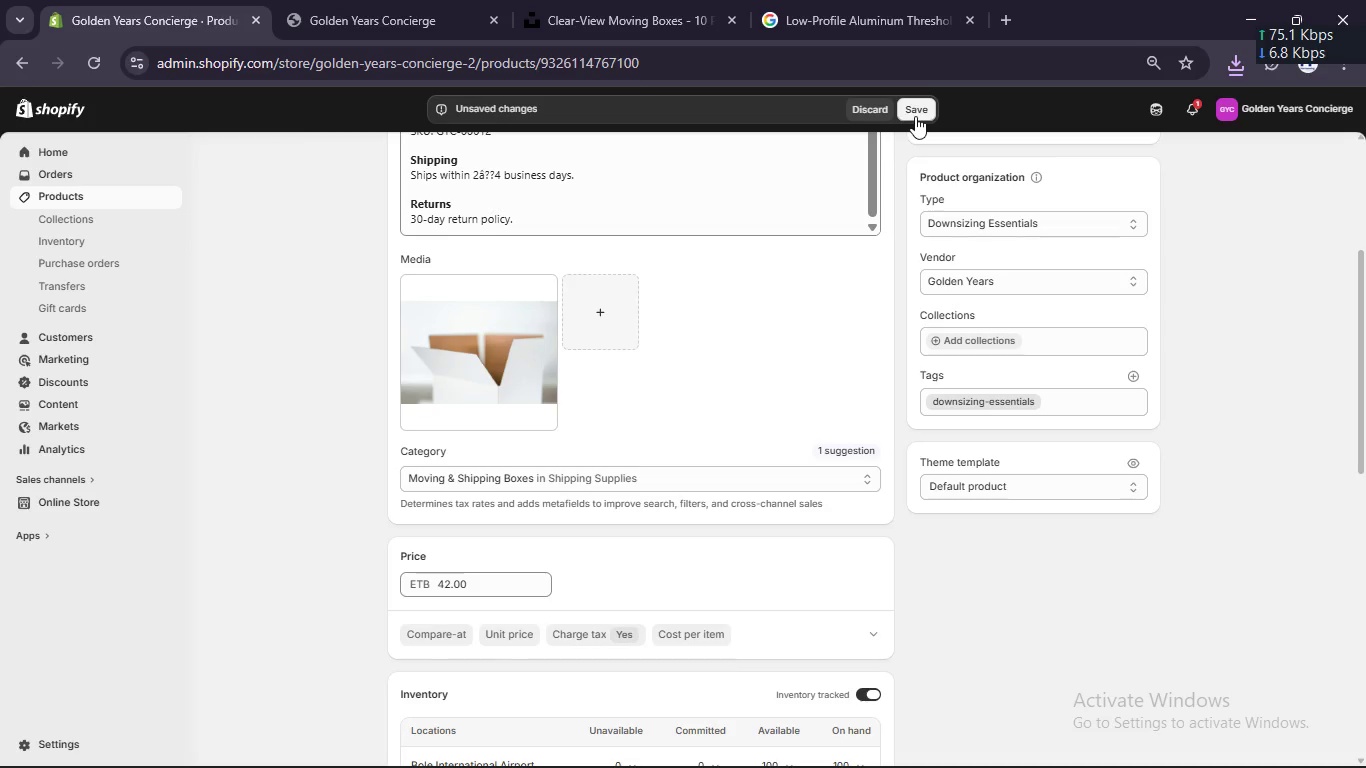 
left_click([915, 115])
 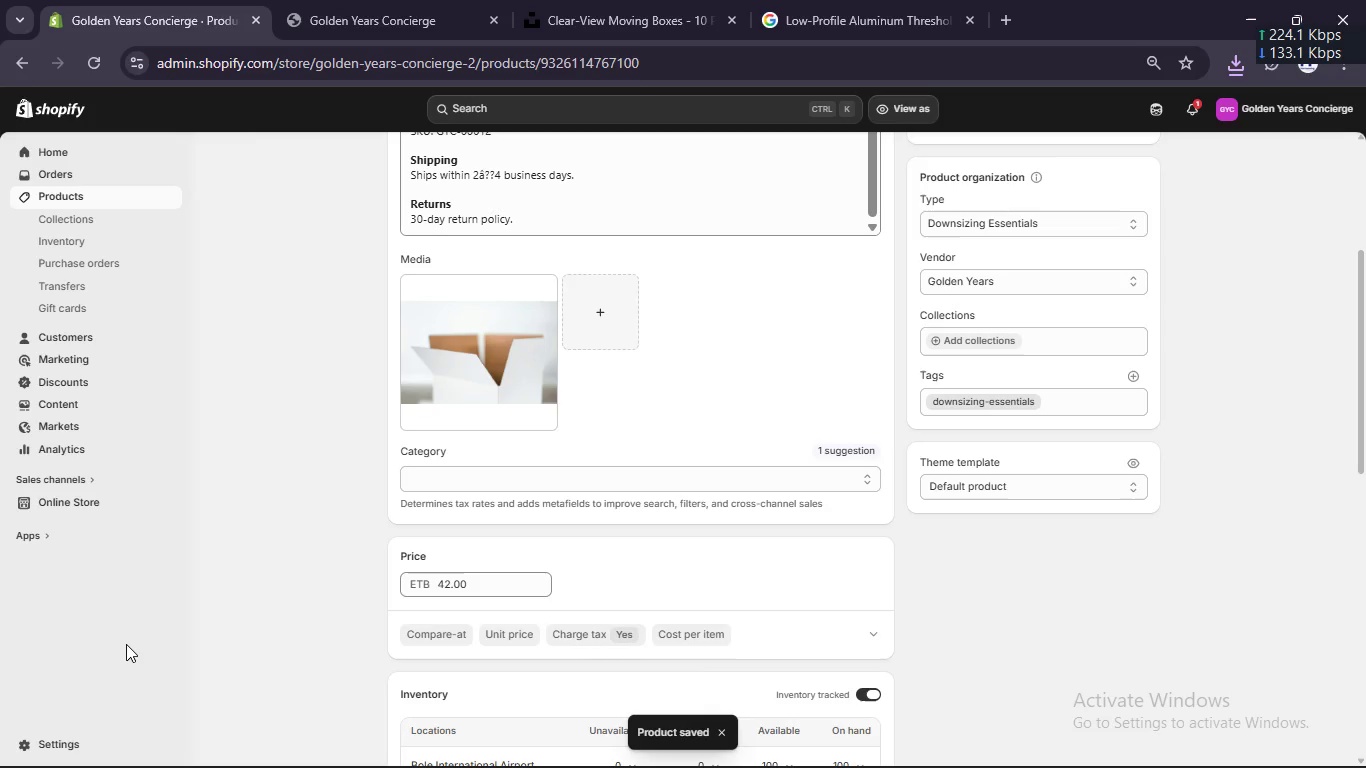 
wait(7.06)
 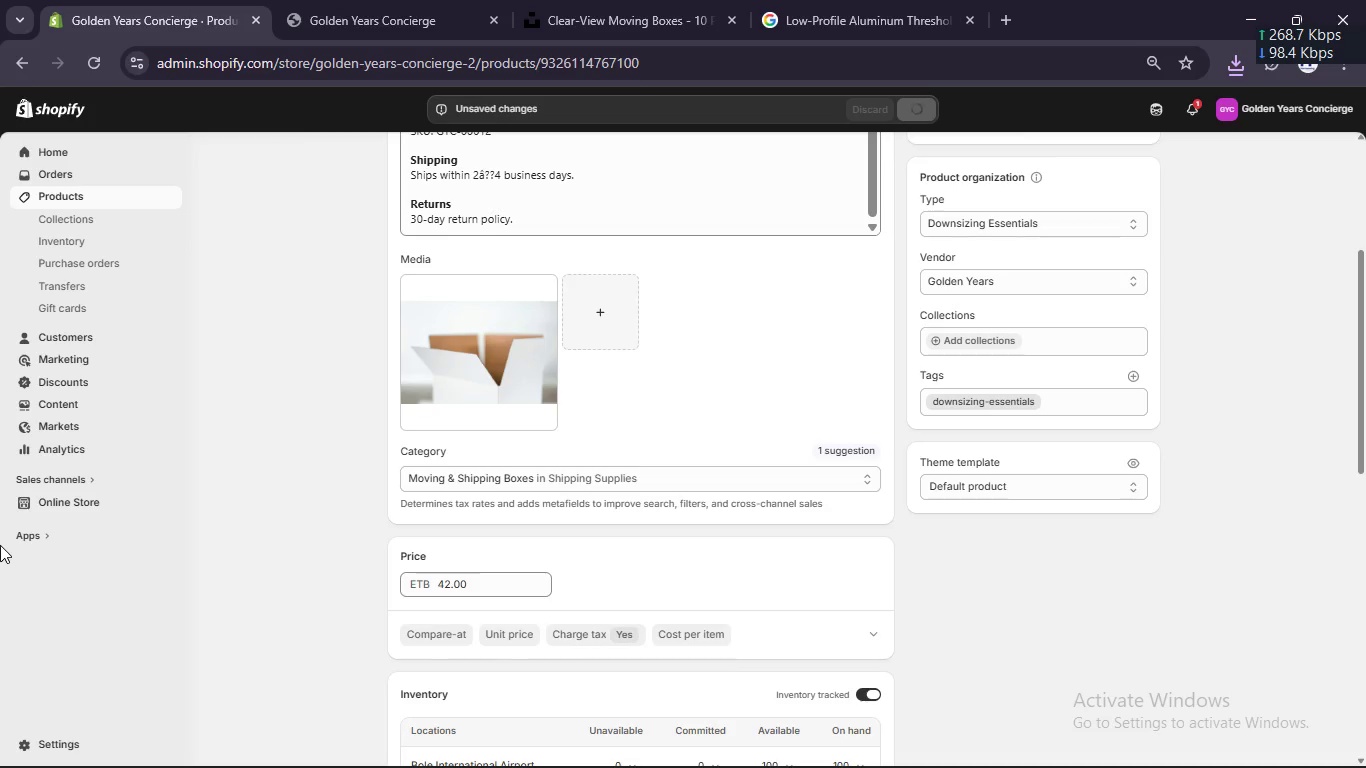 
scroll: coordinate [315, 578], scroll_direction: up, amount: 7.0
 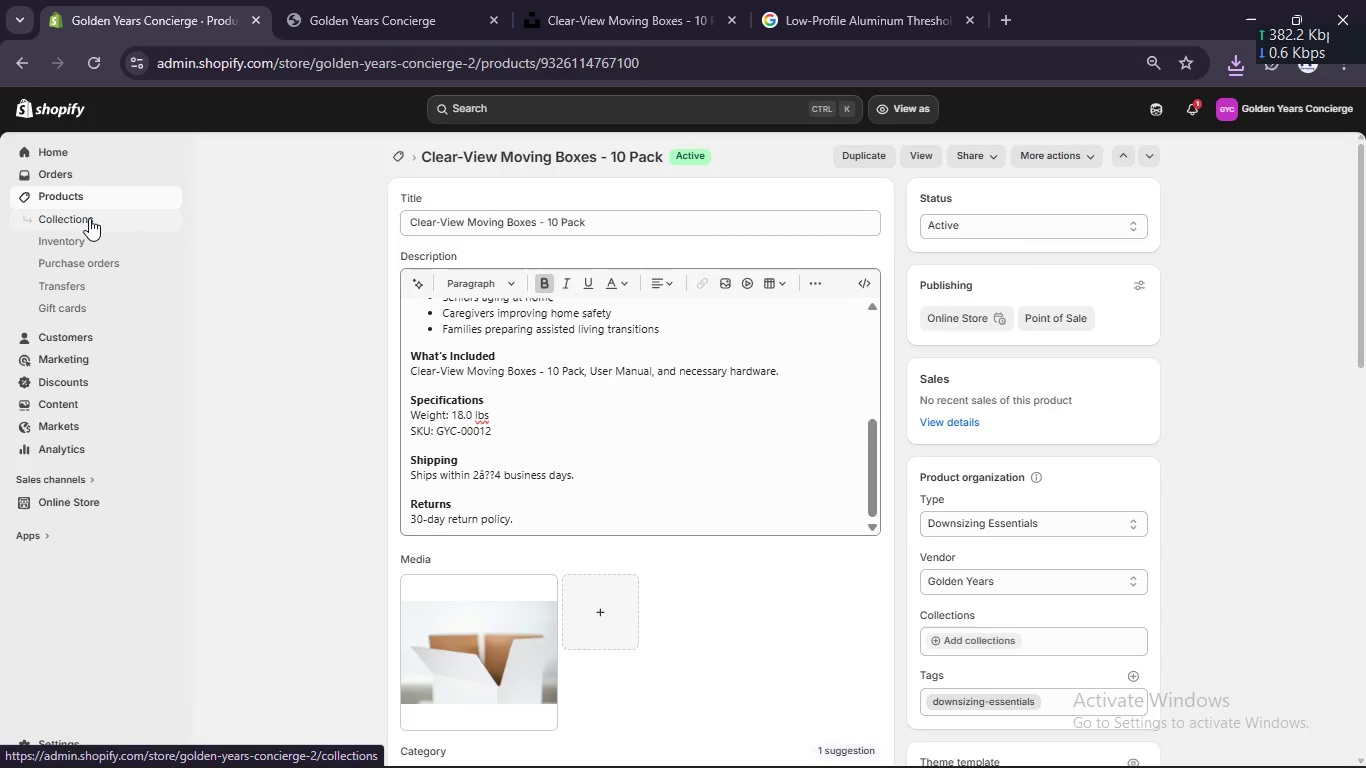 
left_click([89, 218])
 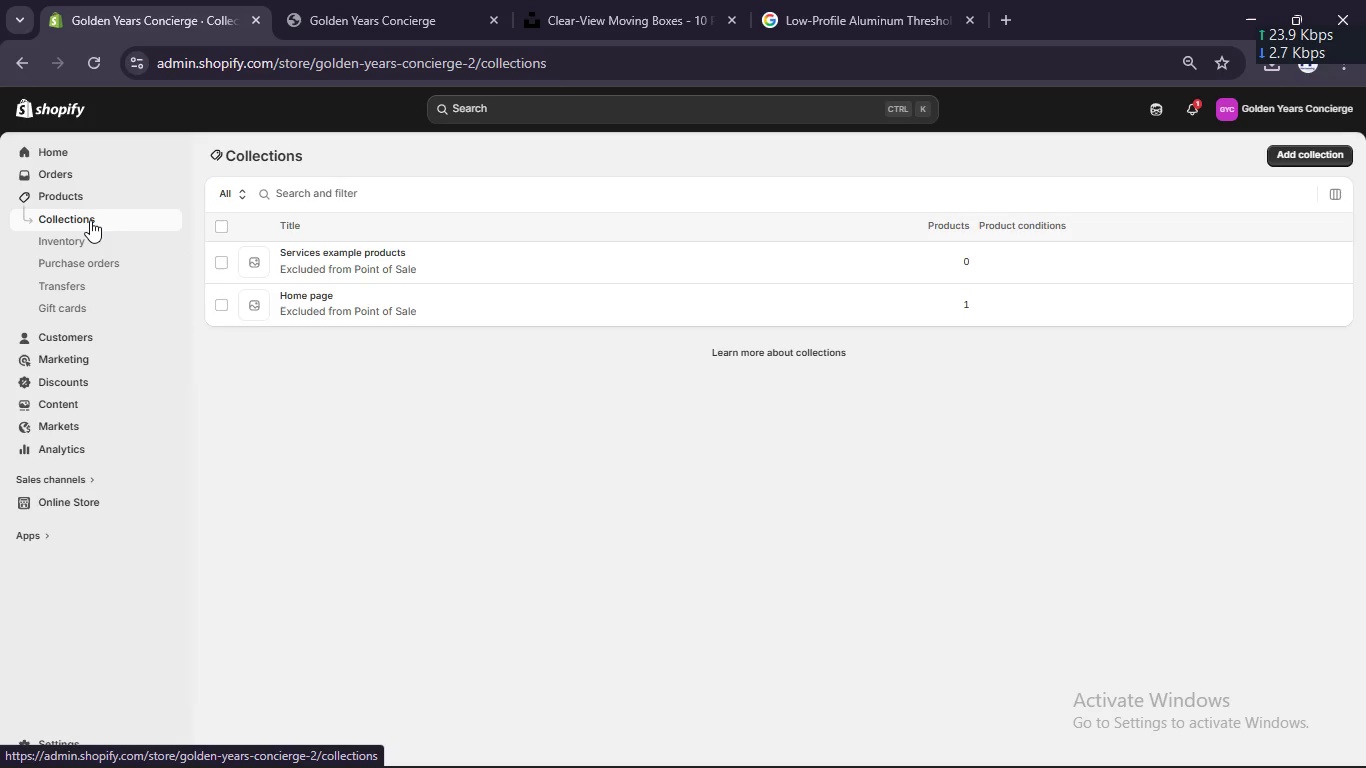 
wait(114.28)
 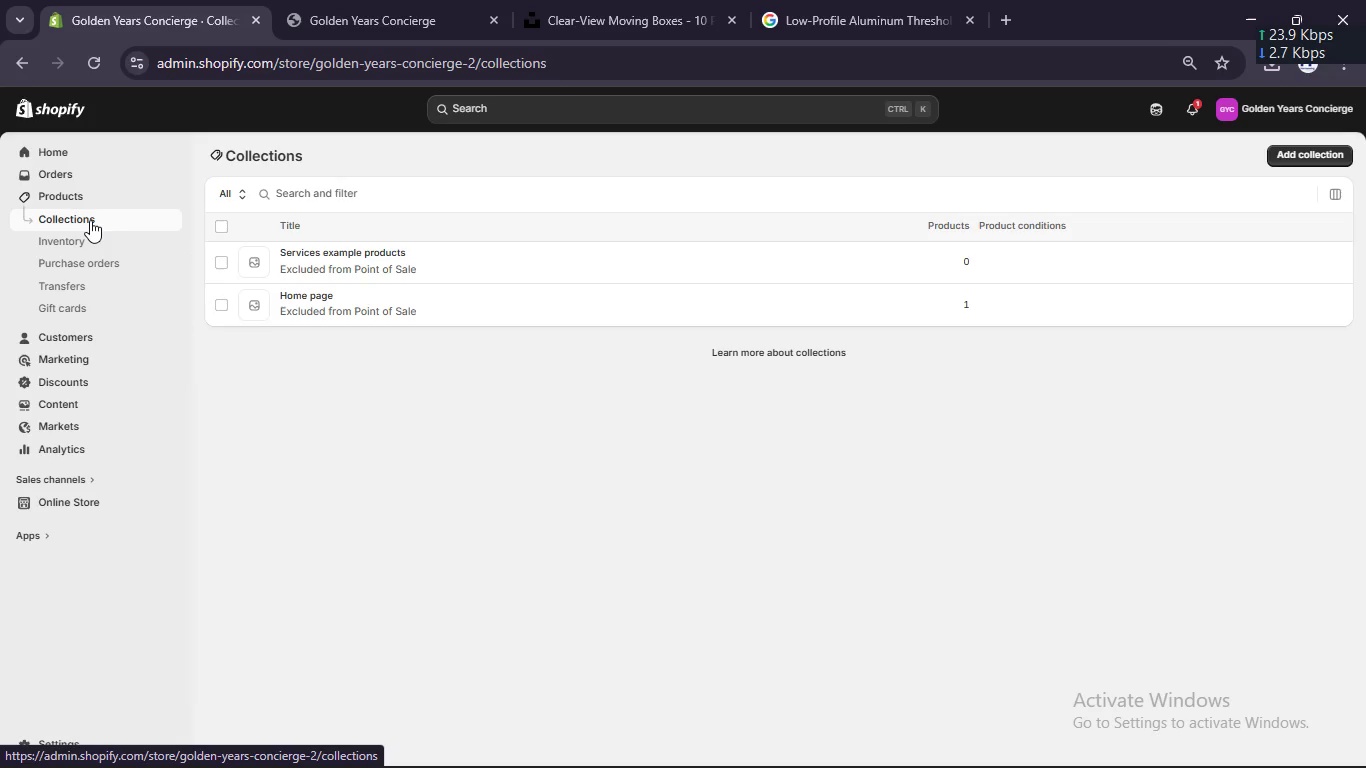 
left_click([878, 740])